 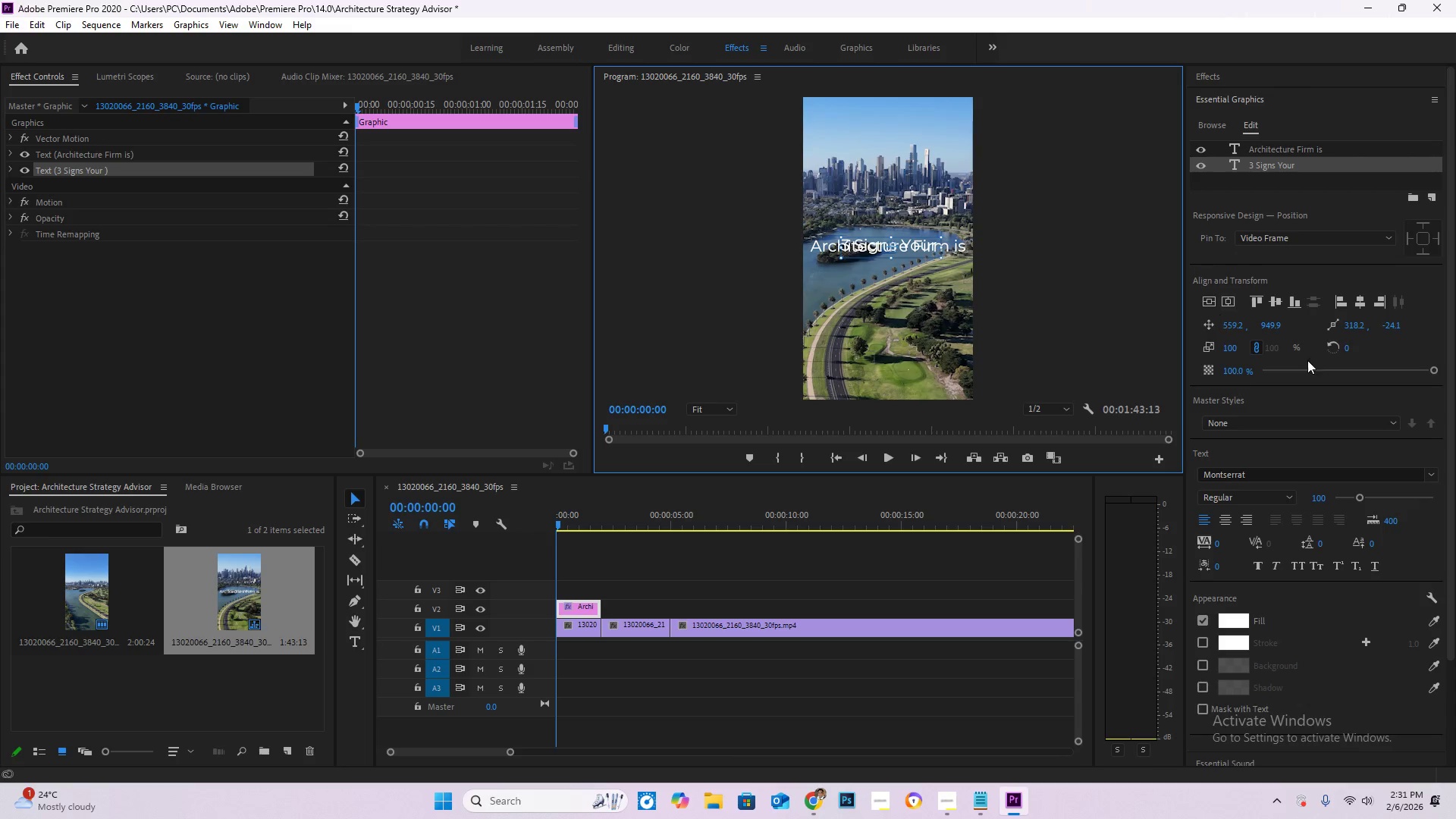 
key(Control+Z)
 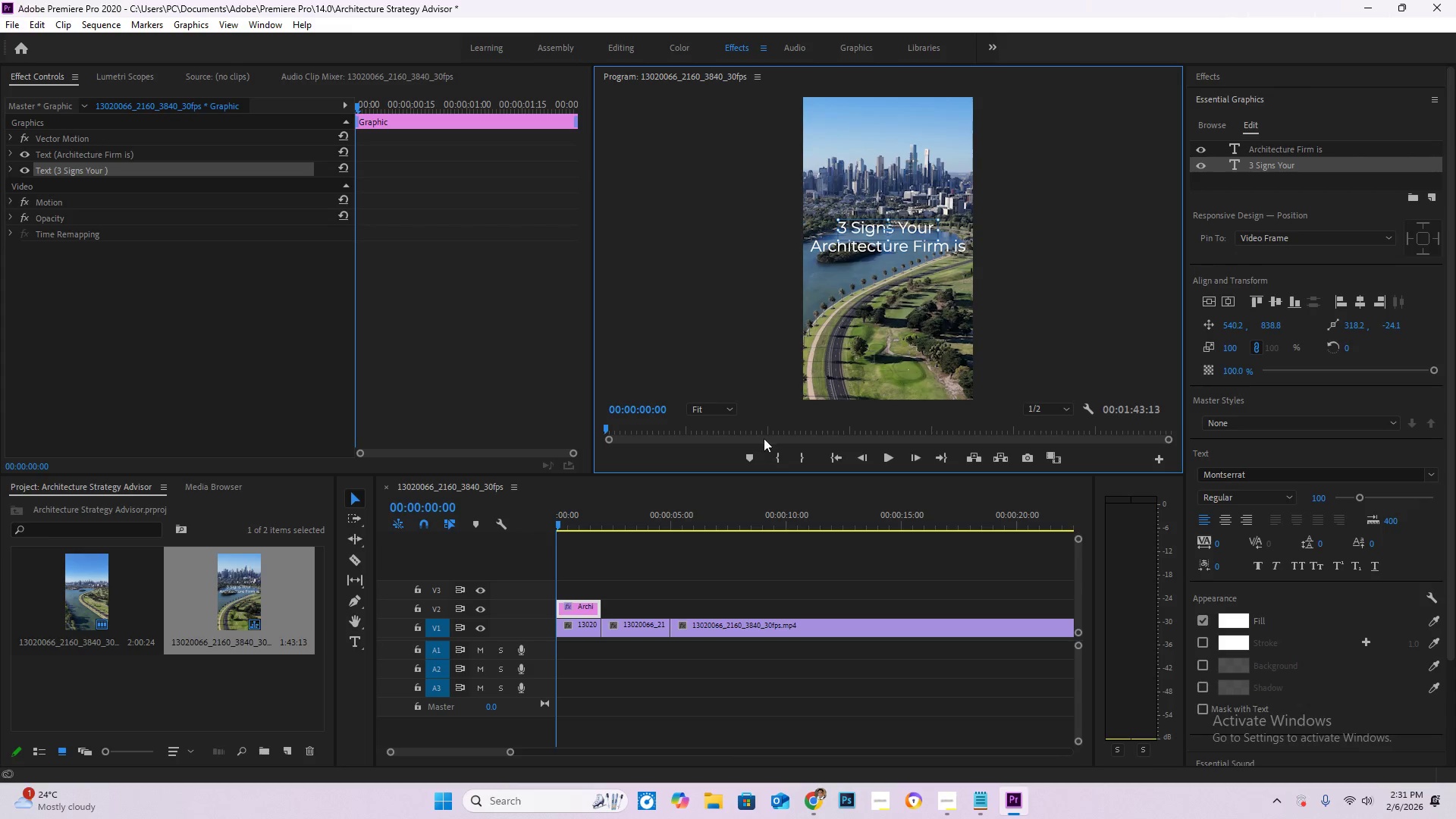 
left_click([704, 762])
 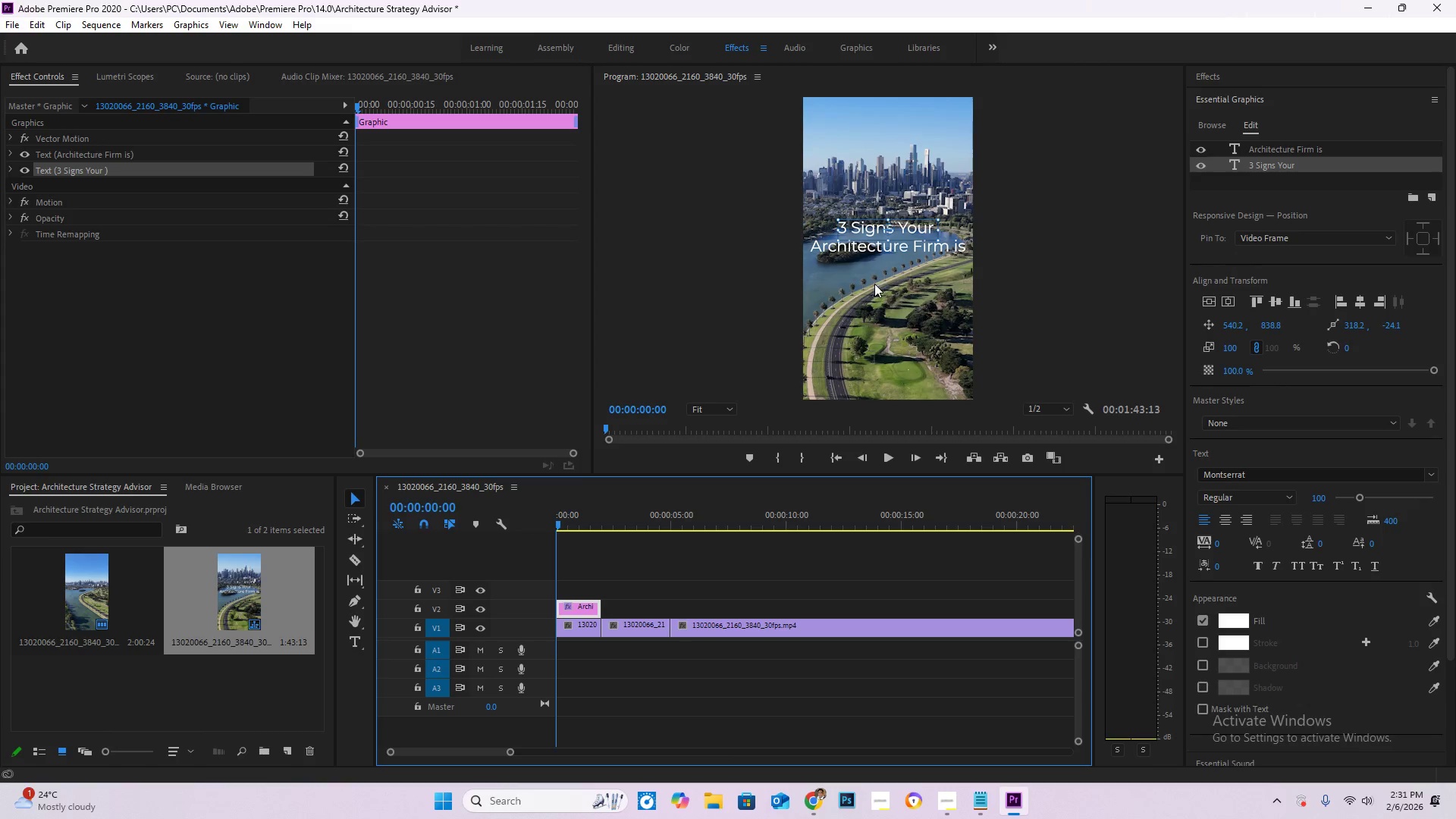 
left_click([875, 284])
 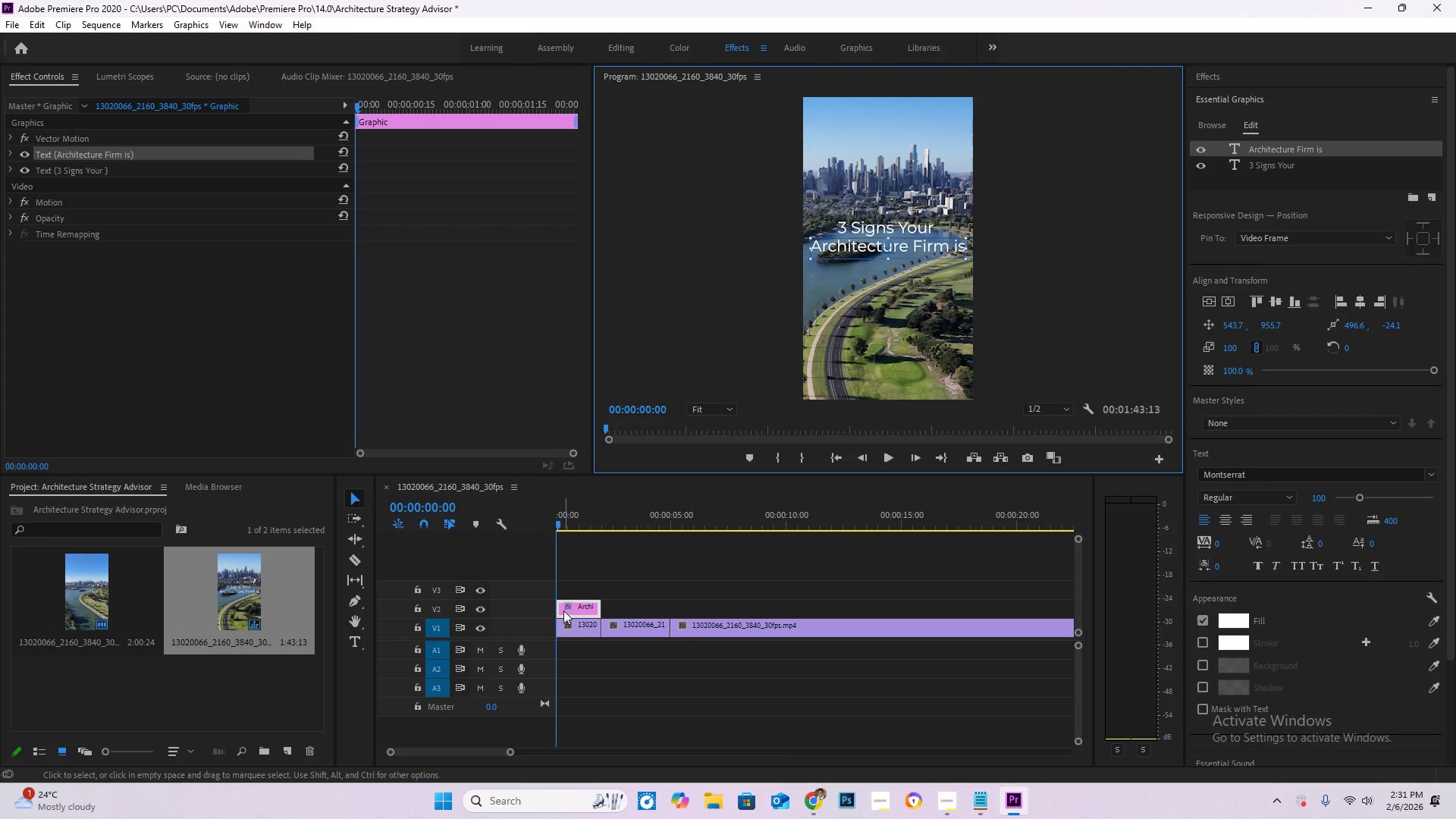 
left_click([480, 604])
 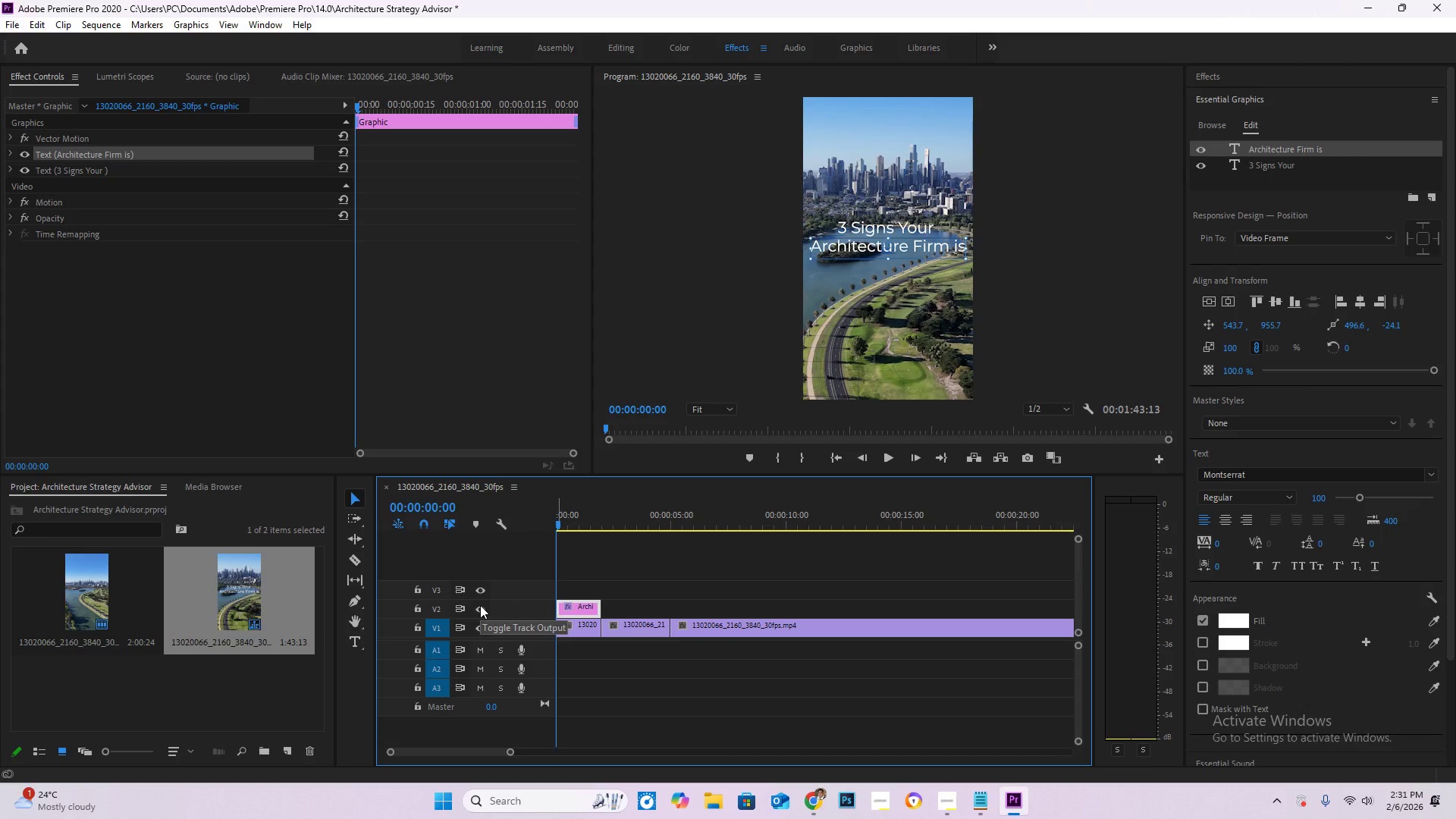 
left_click([480, 605])
 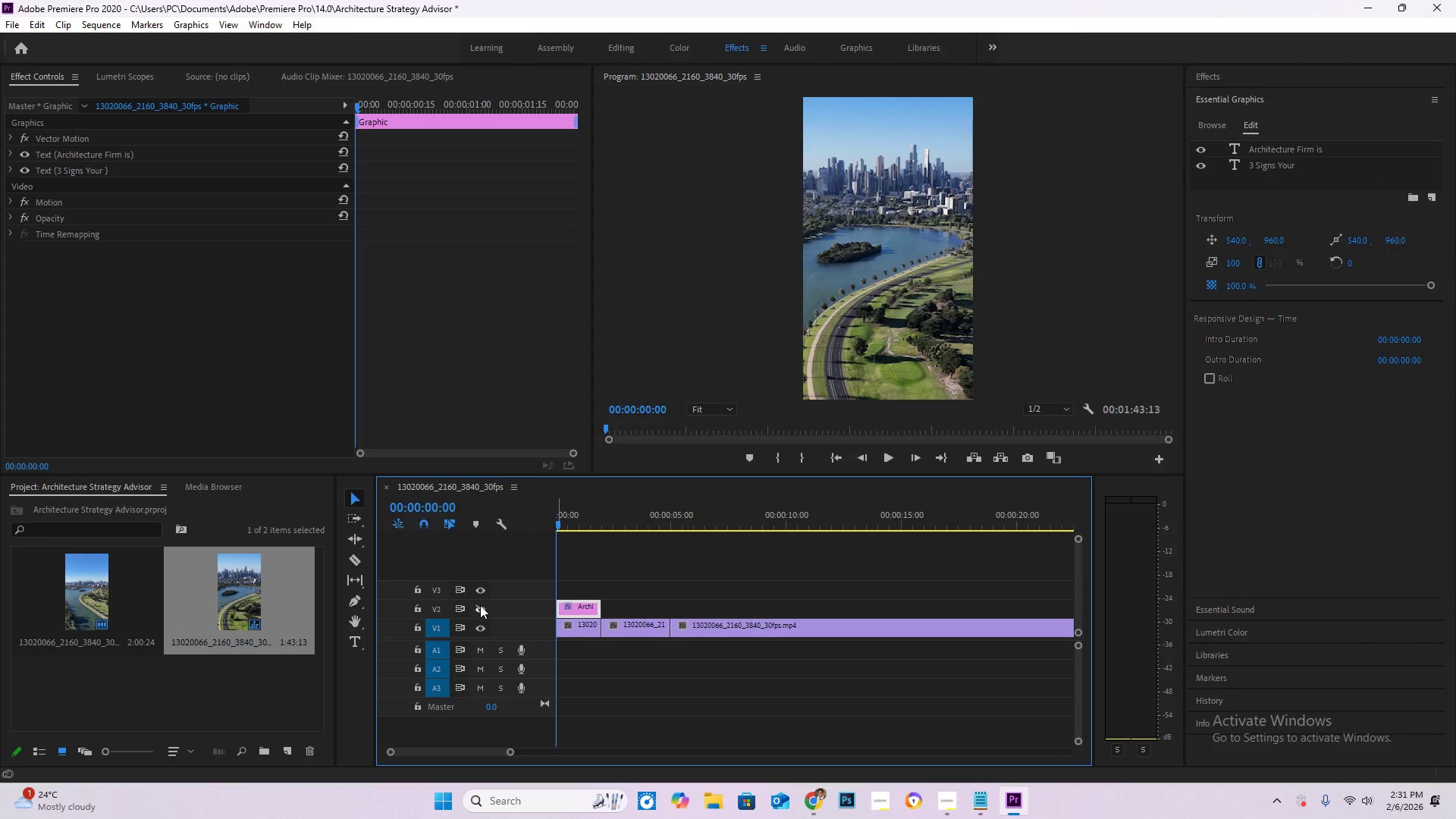 
left_click([480, 605])
 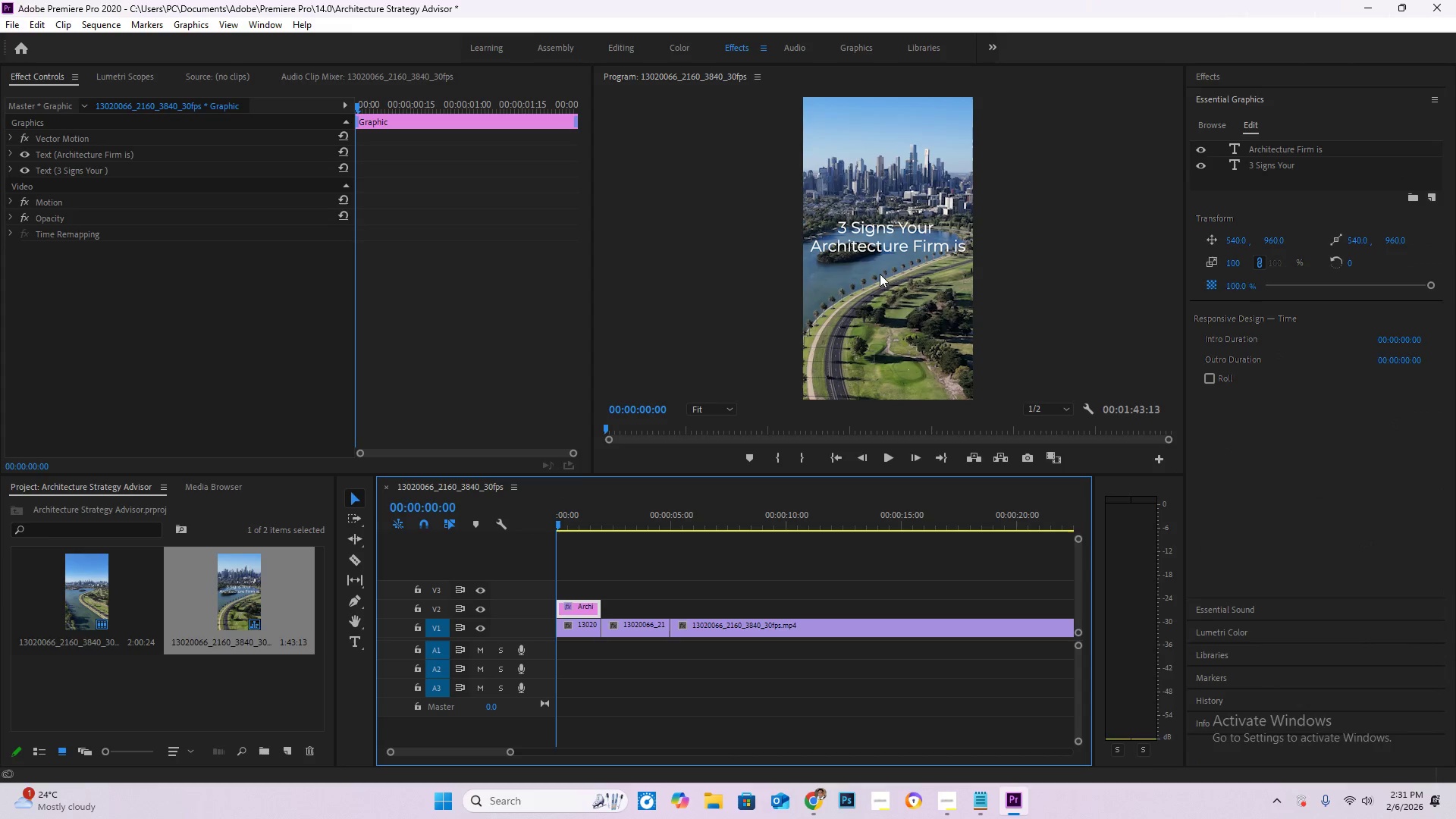 
key(T)
 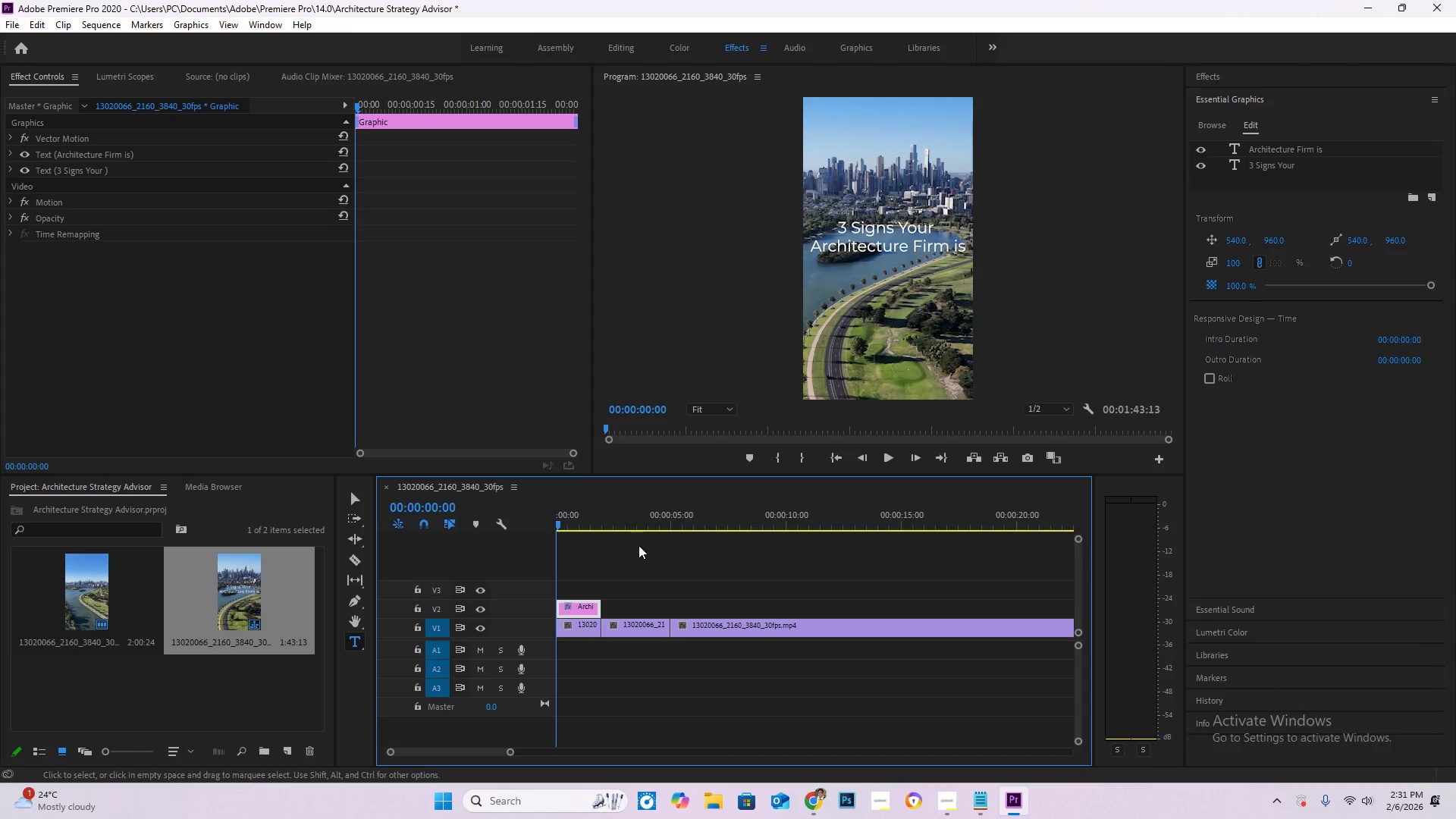 
left_click([863, 272])
 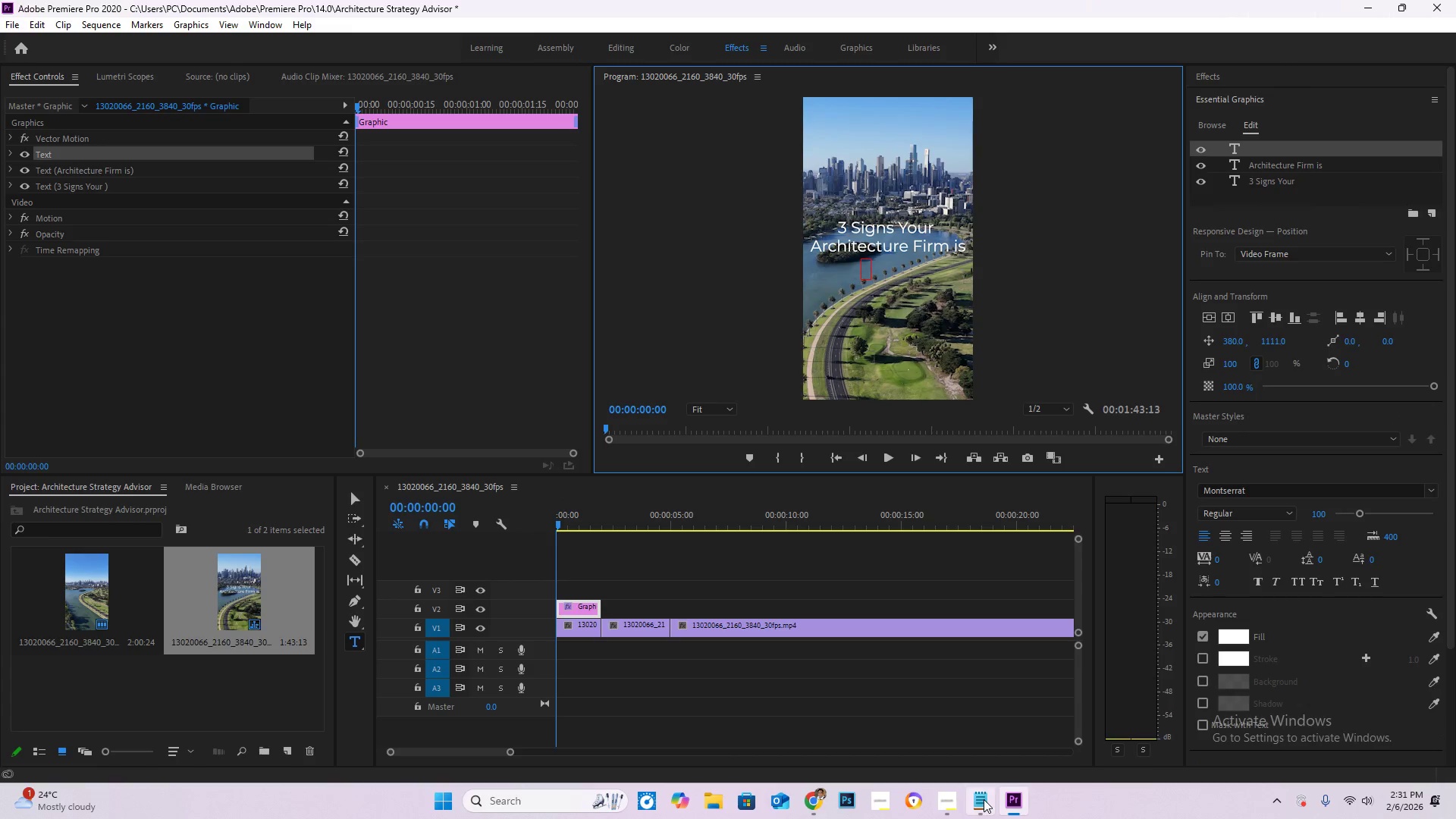 
left_click([956, 806])